 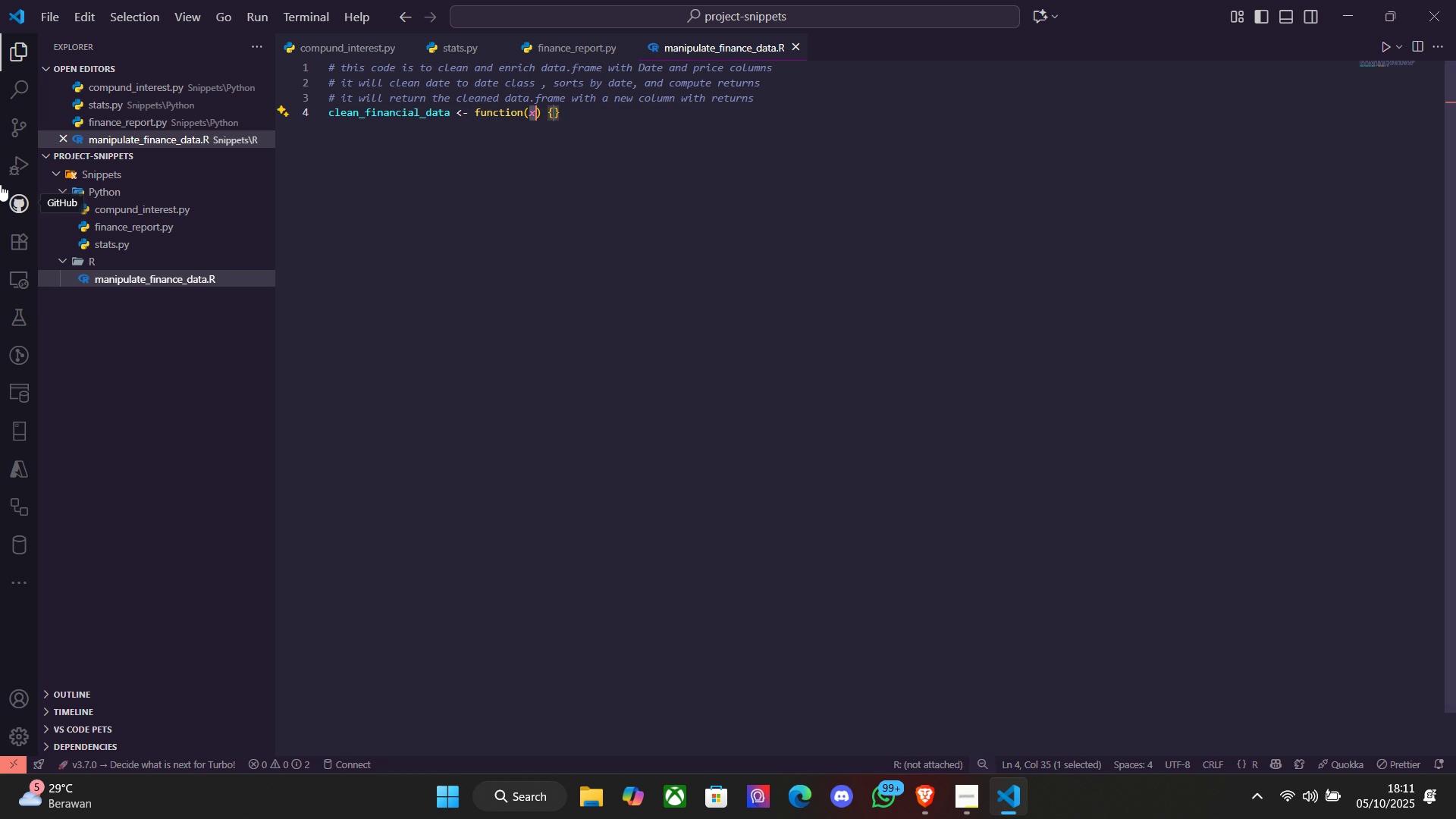 
key(Backspace)
type(df)
 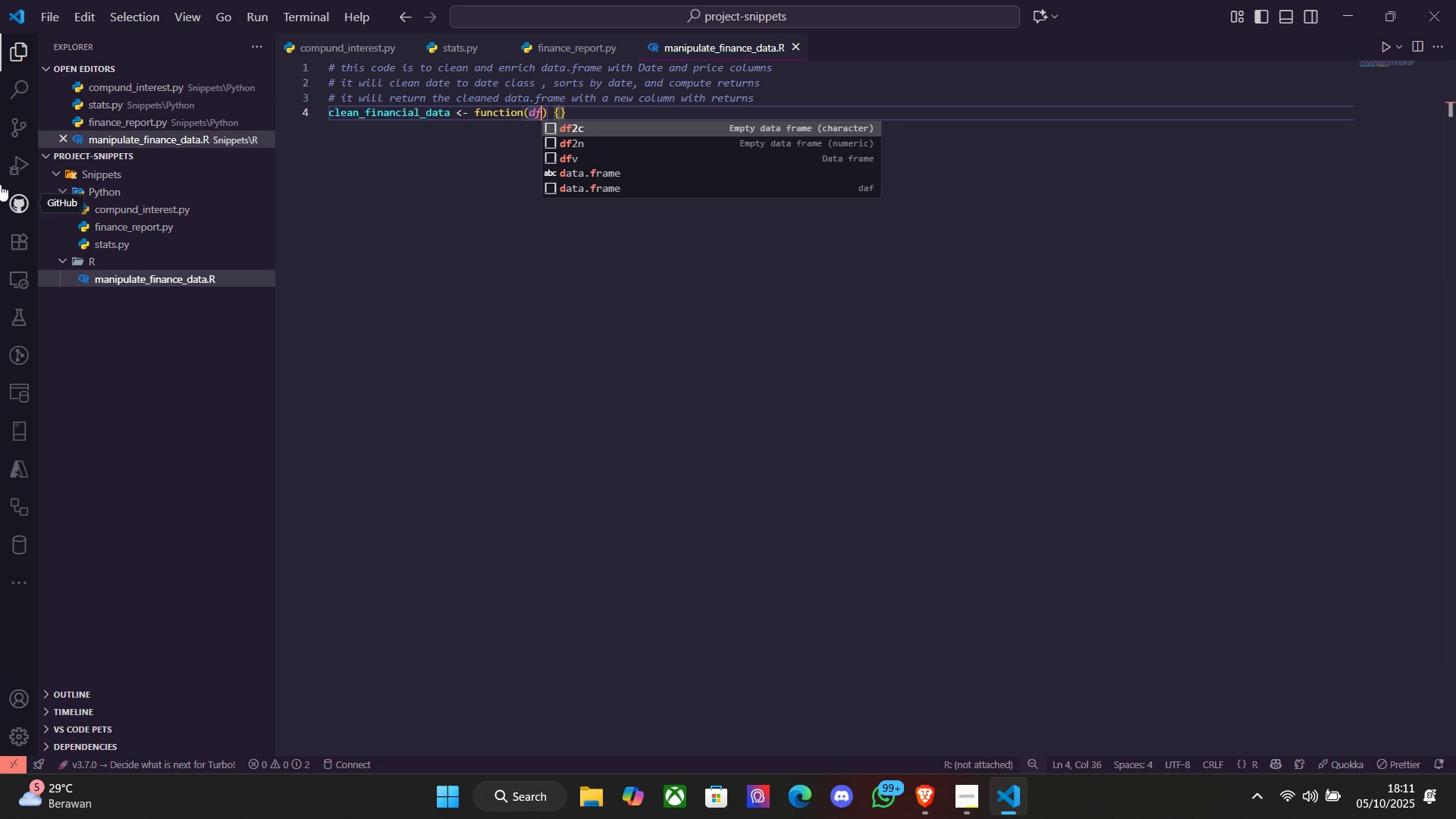 
key(ArrowRight)
 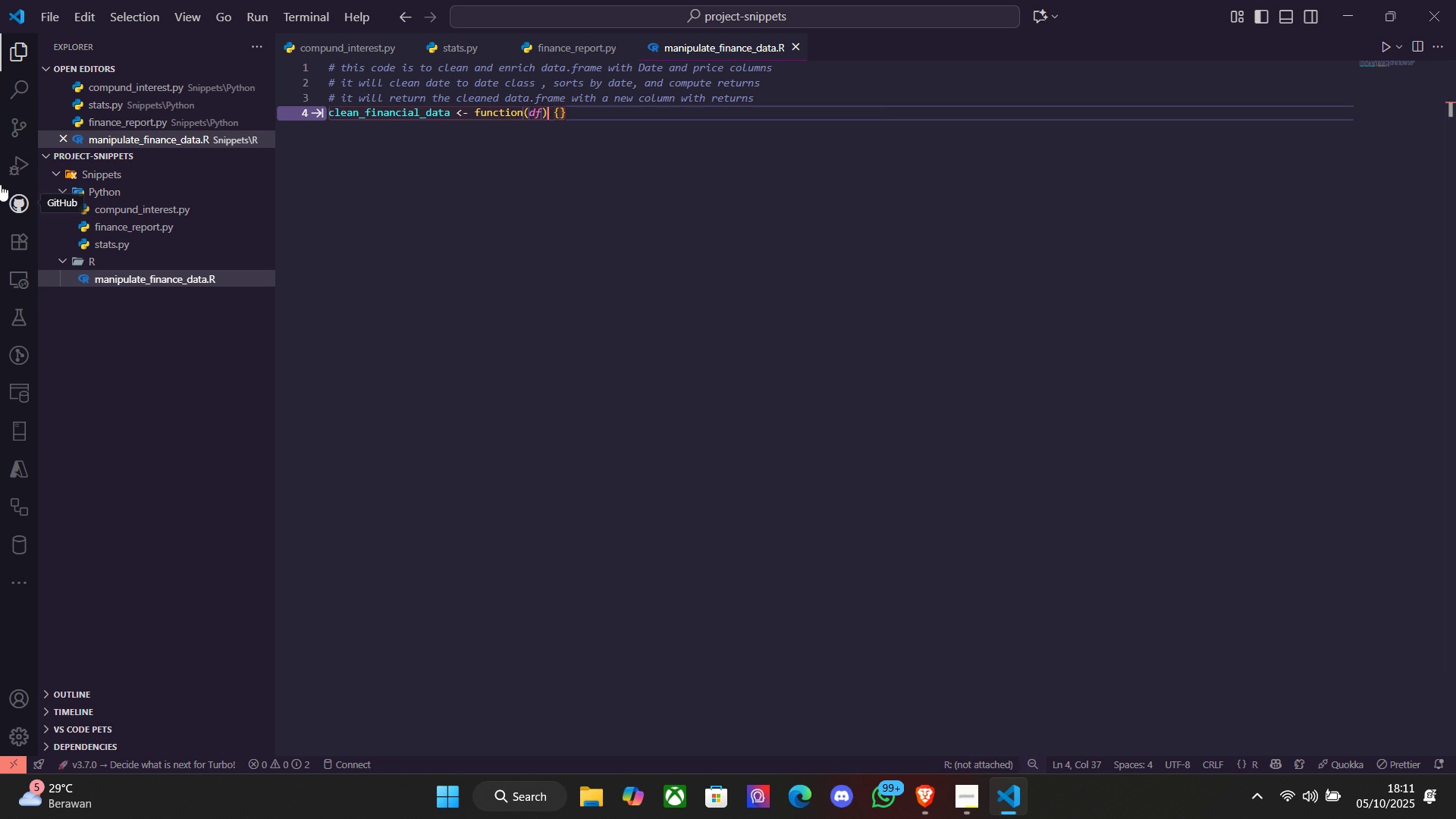 
key(ArrowRight)
 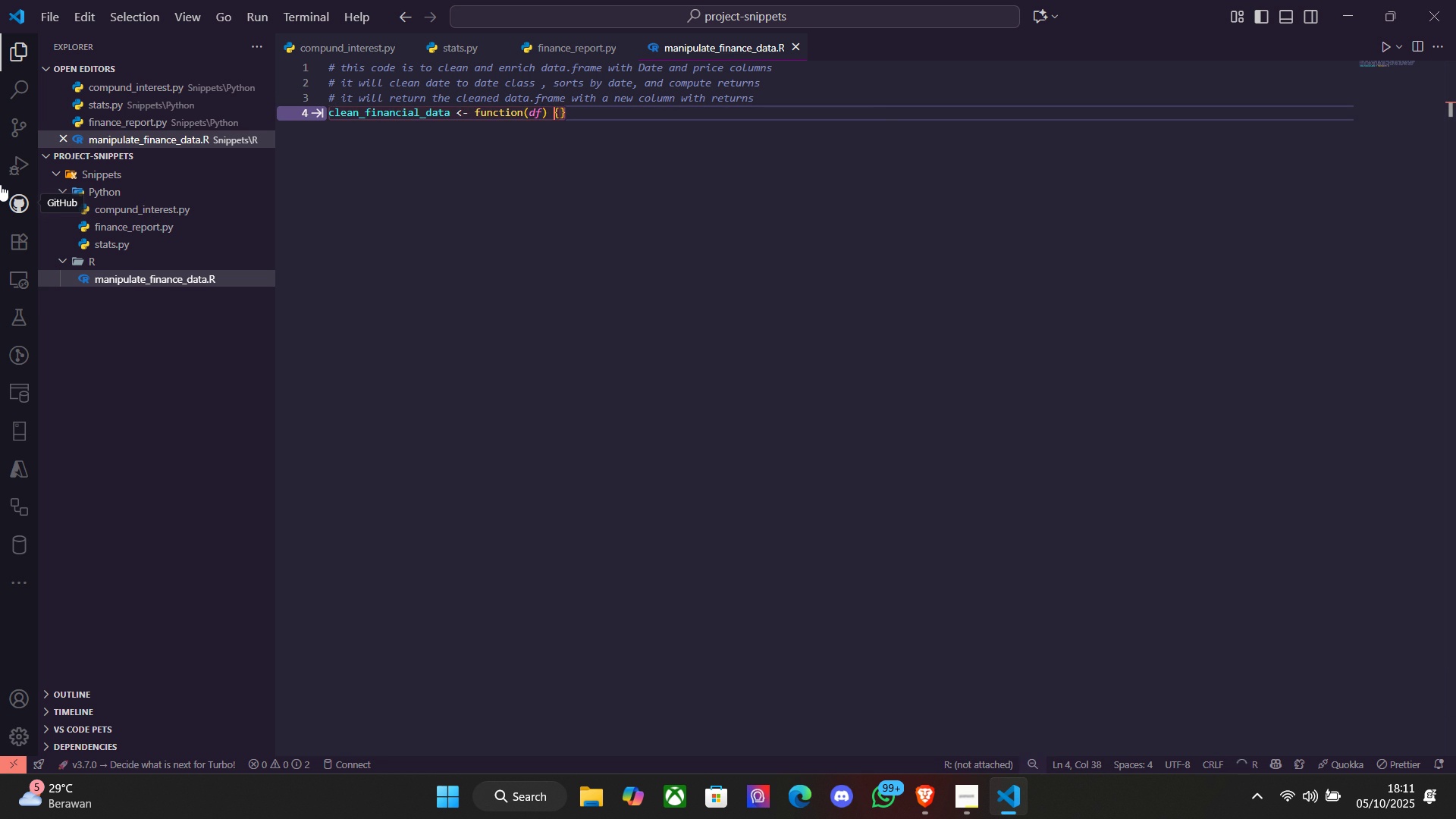 
key(ArrowRight)
 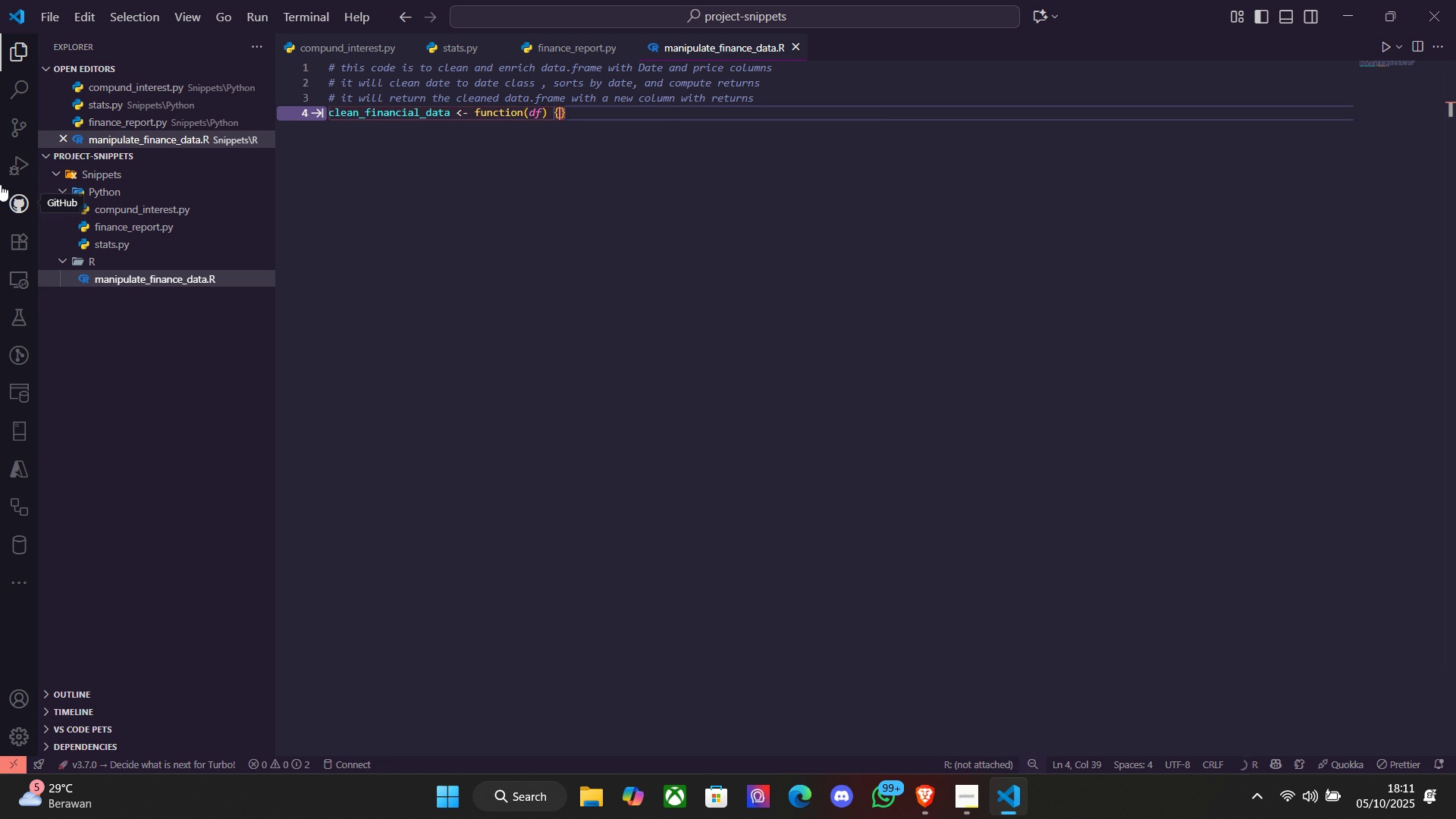 
key(Enter)
 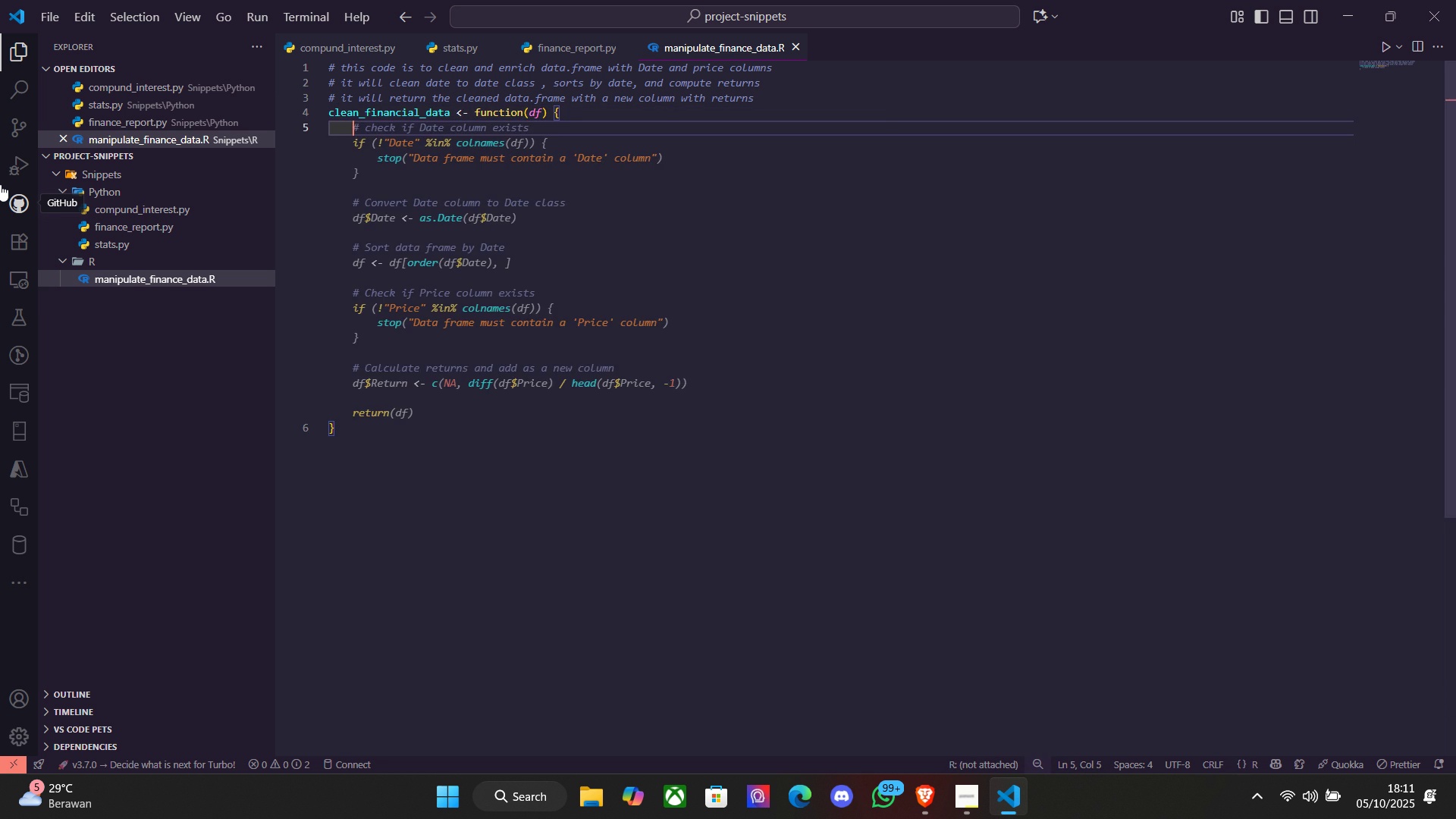 
type(if (!()